 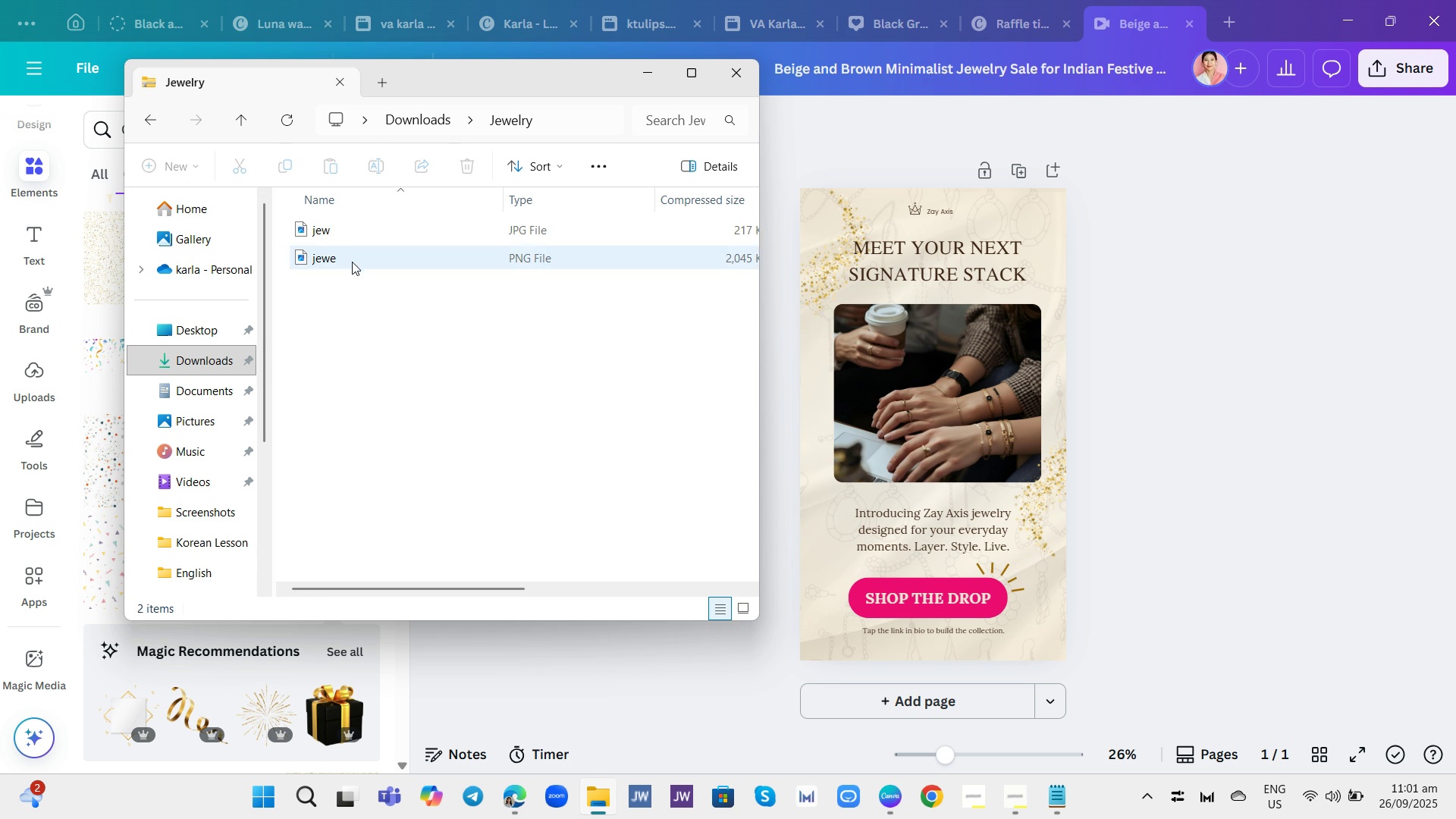 
left_click([347, 234])
 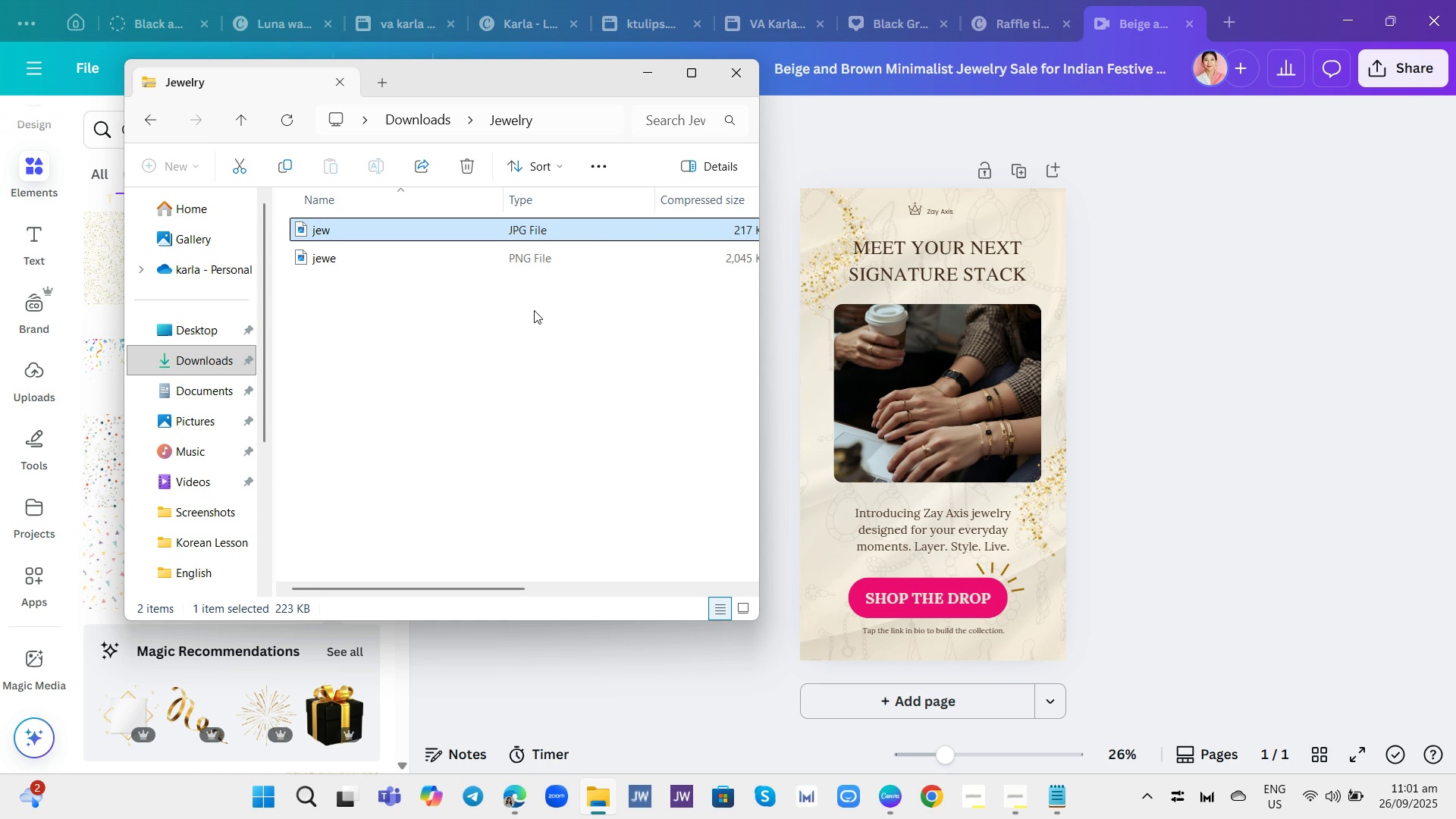 
wait(19.46)
 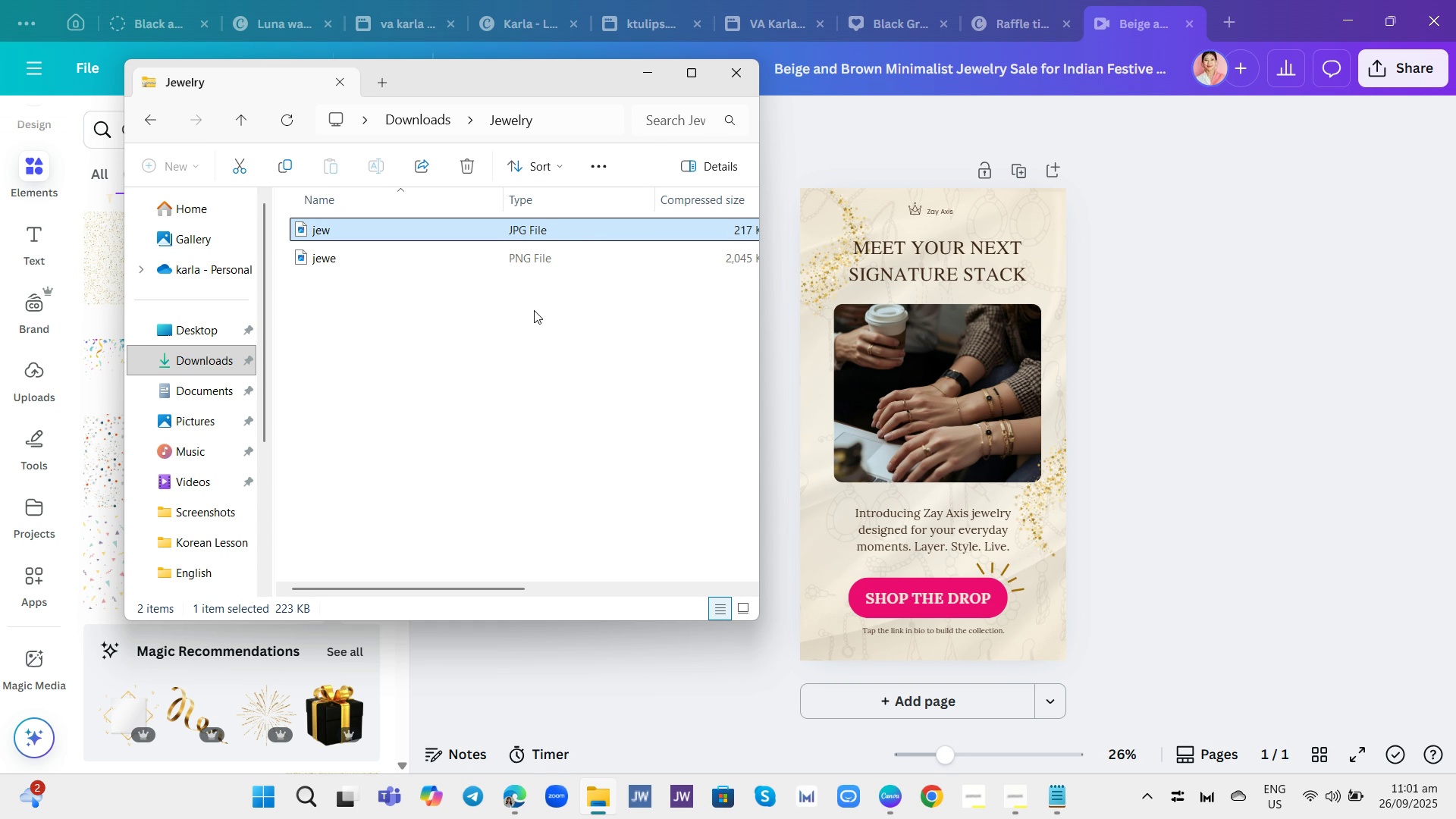 
left_click([370, 295])
 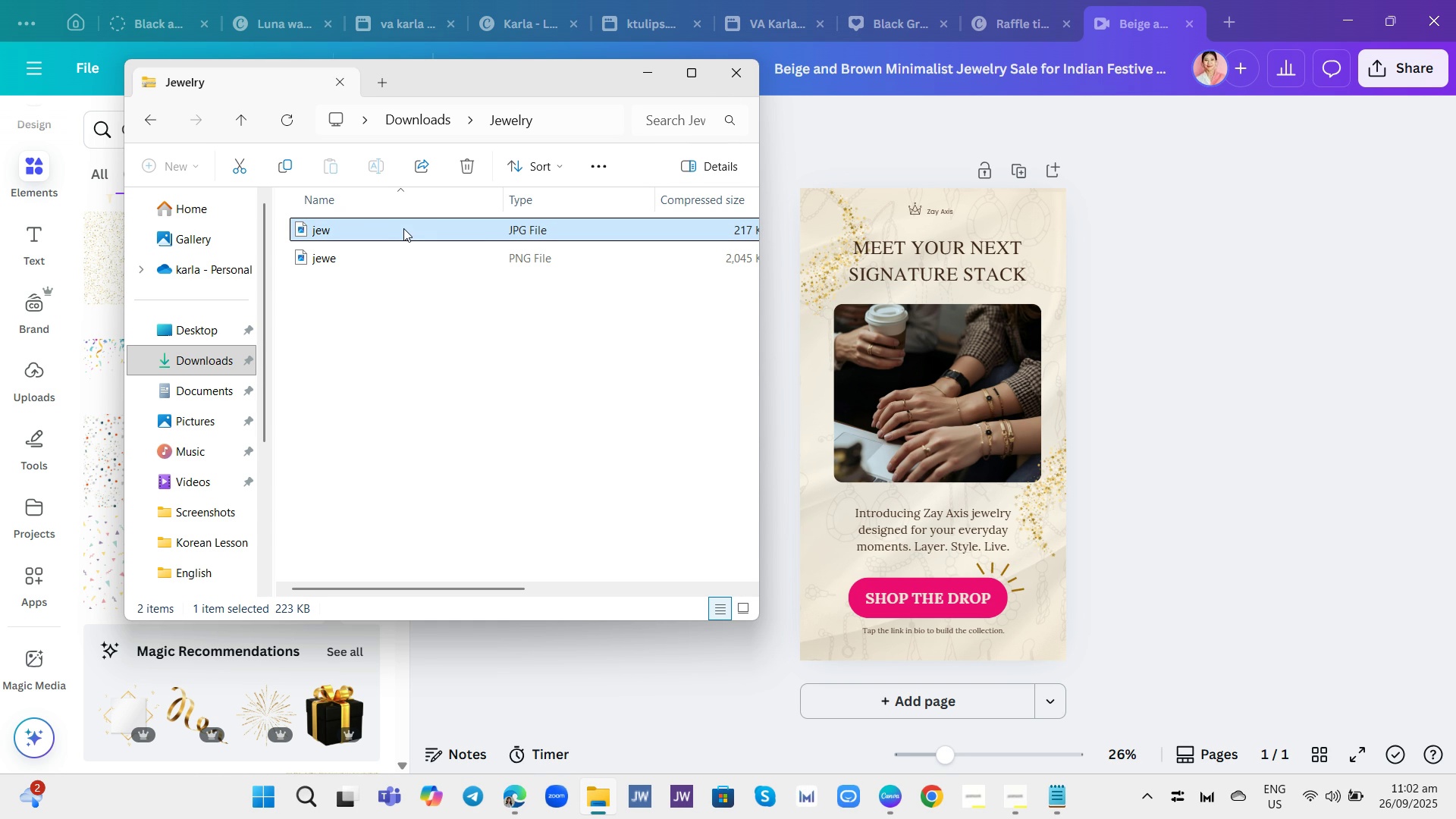 
left_click([403, 228])
 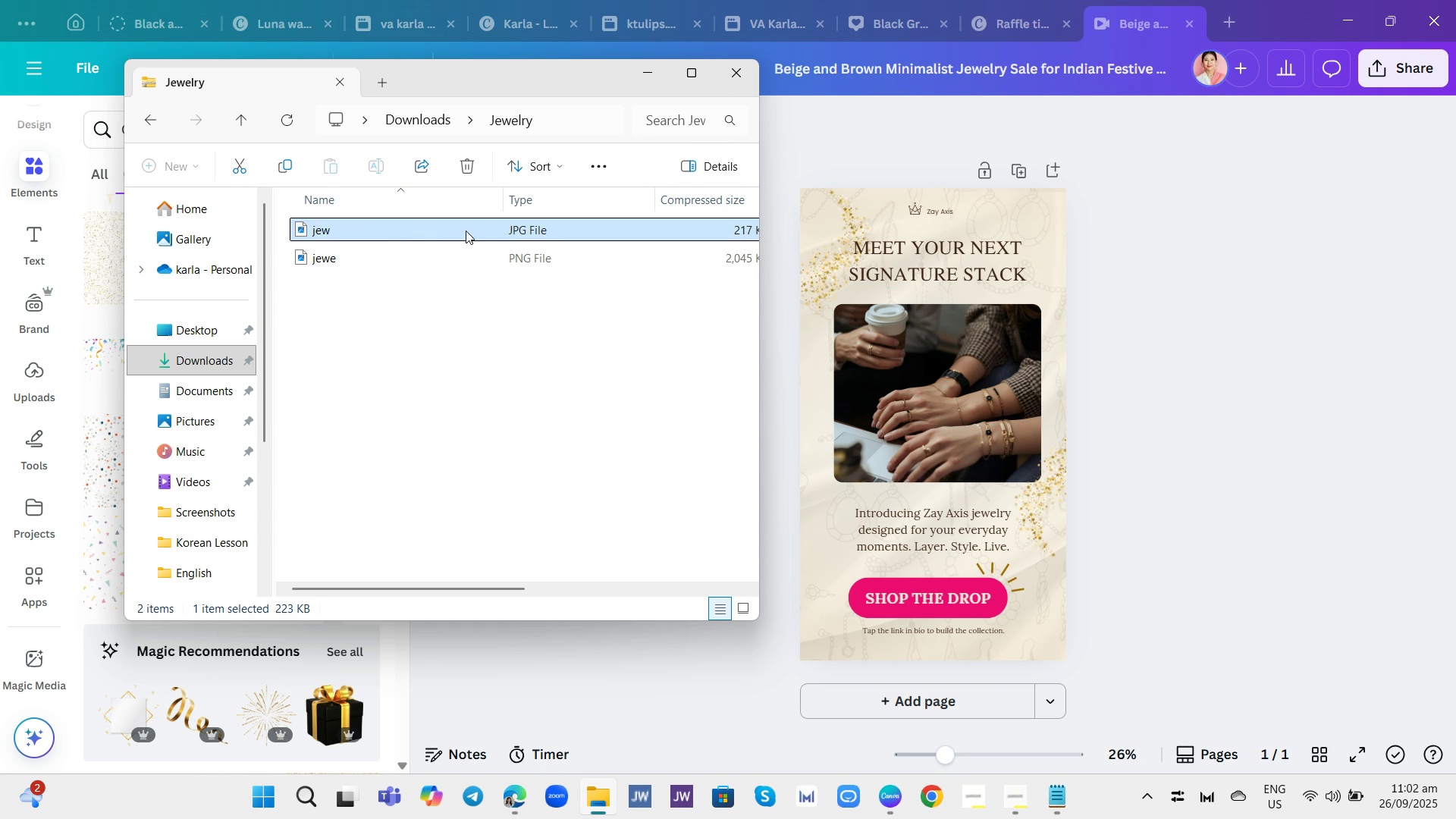 
double_click([471, 226])
 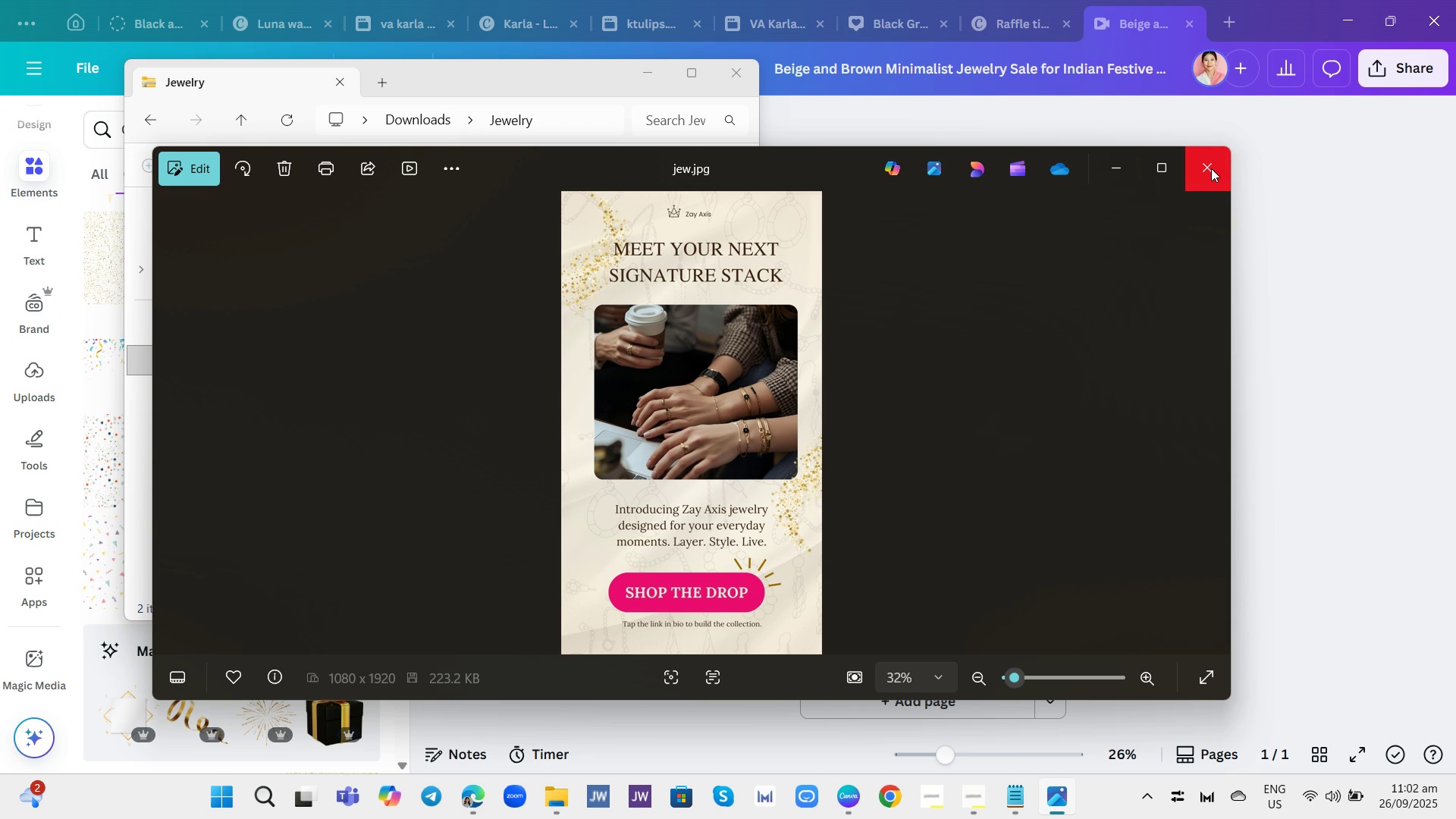 
left_click([1210, 169])
 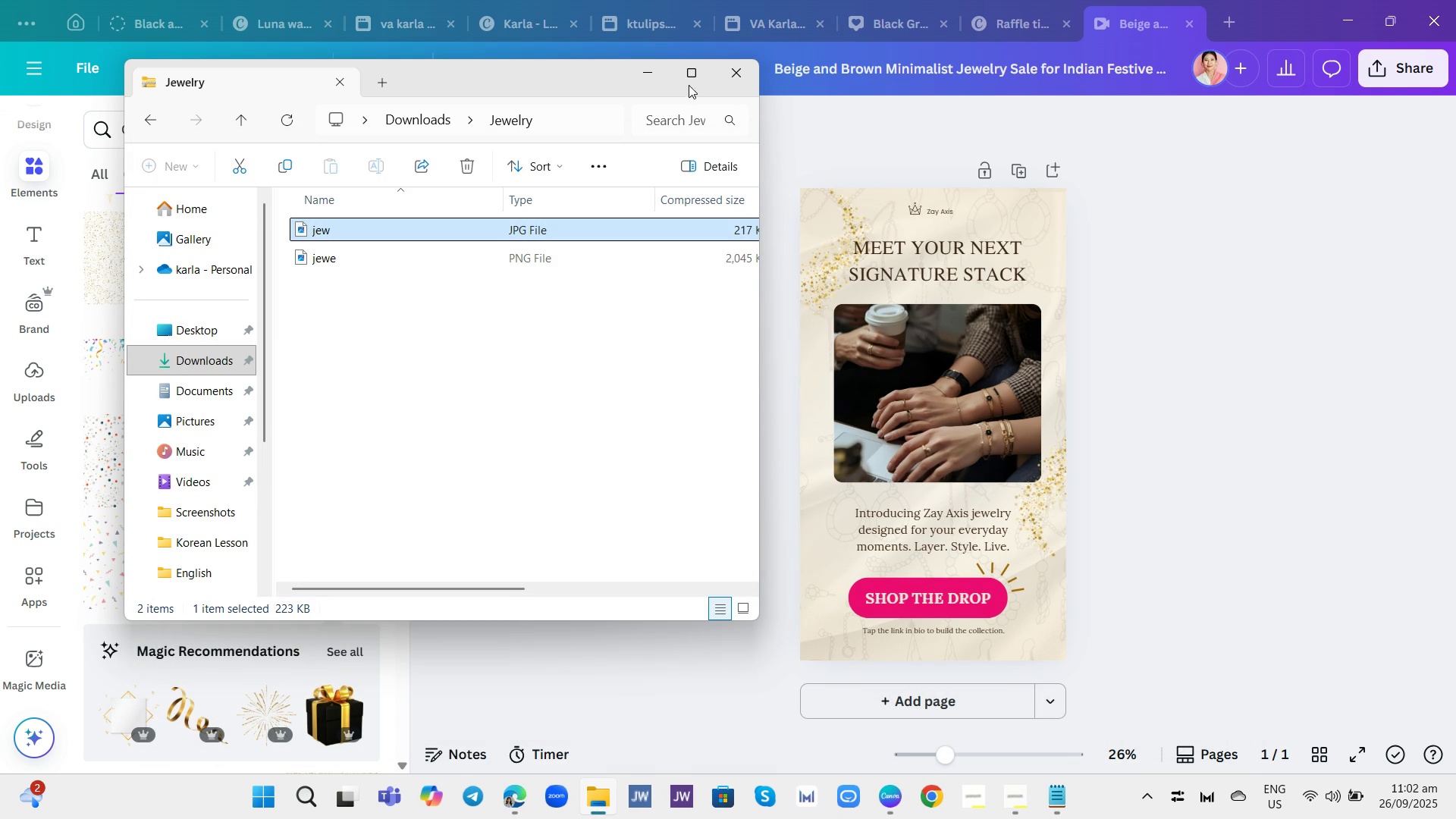 
left_click([638, 79])
 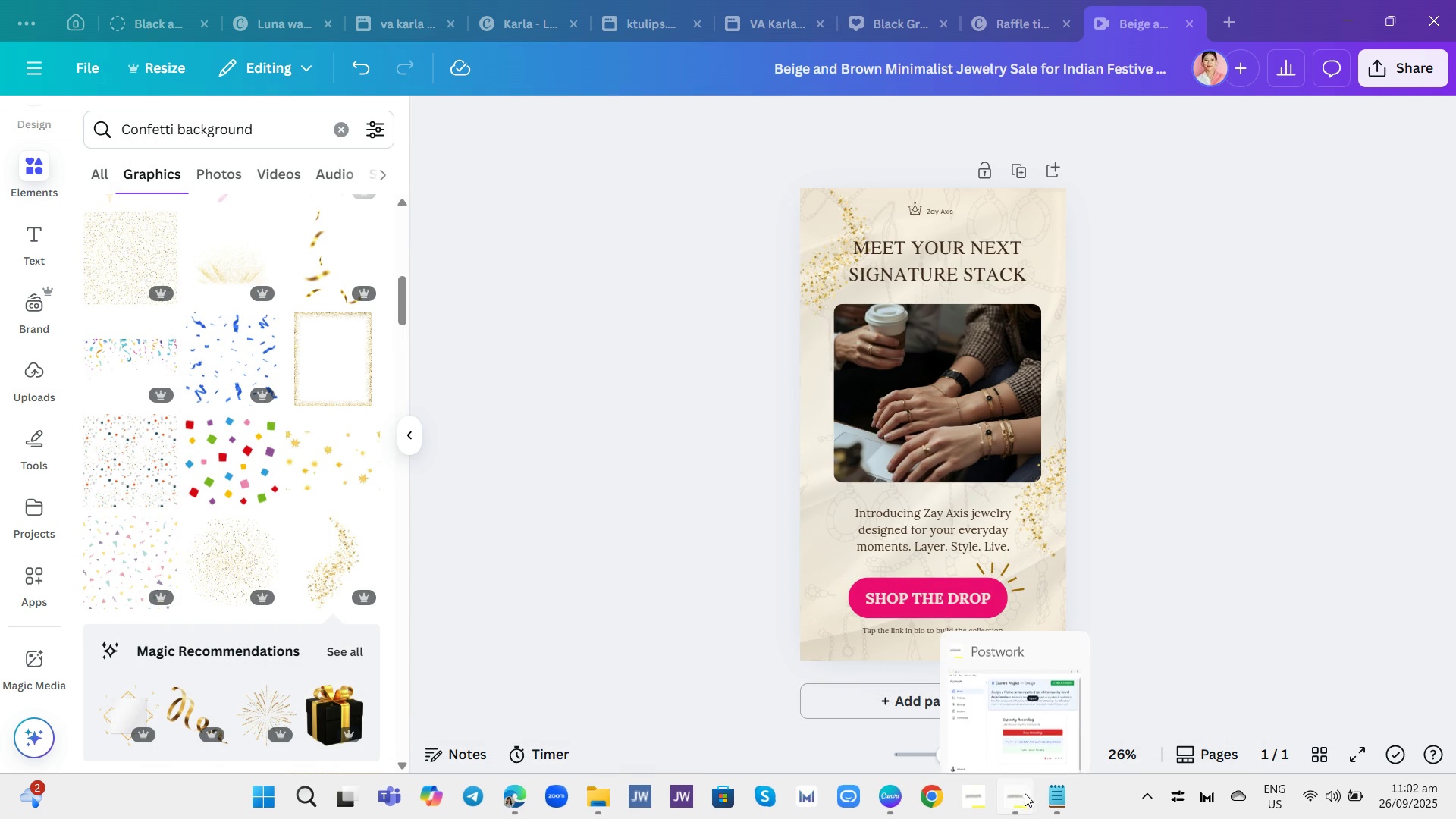 
left_click([1015, 798])
 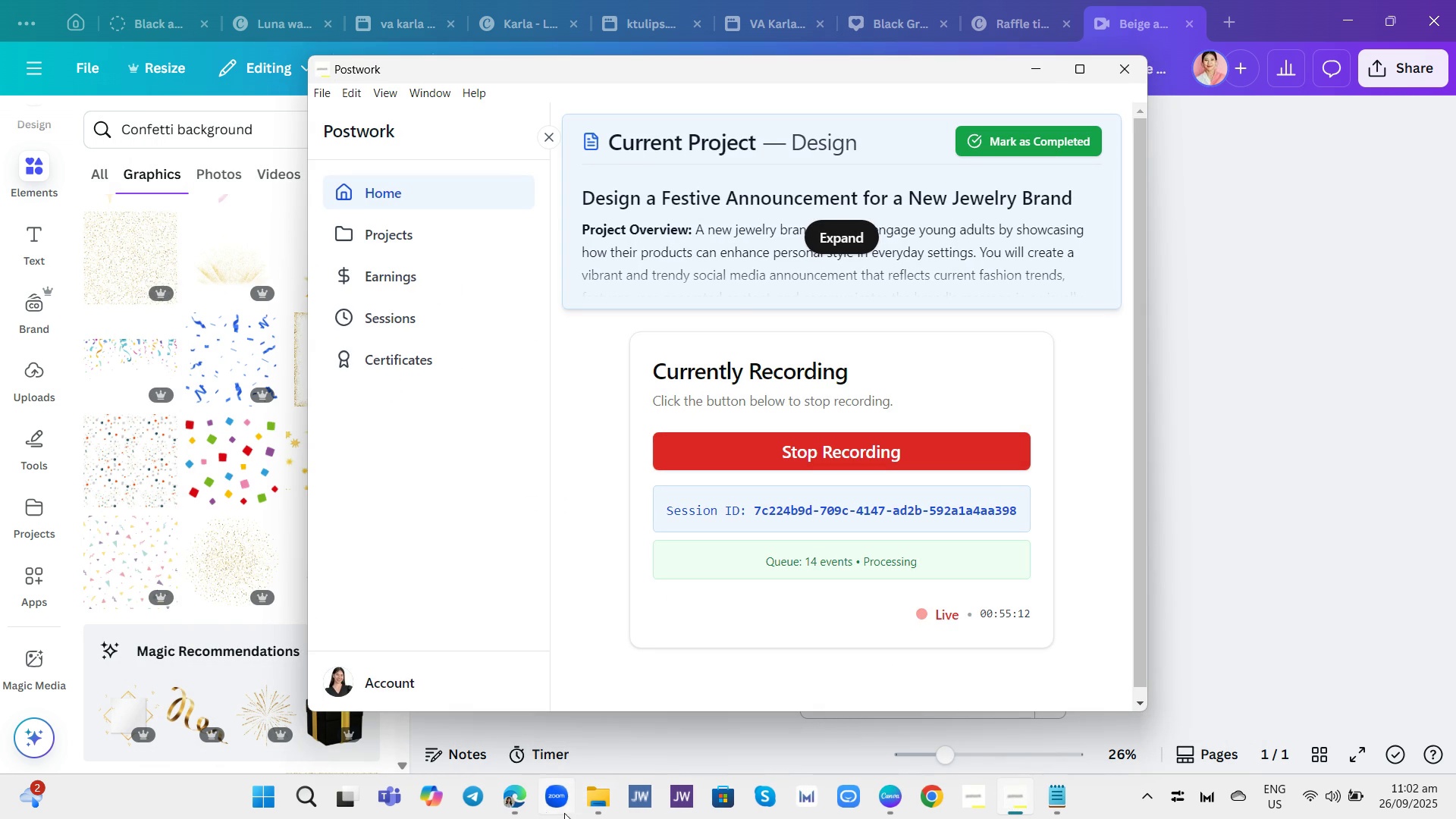 
left_click([594, 805])